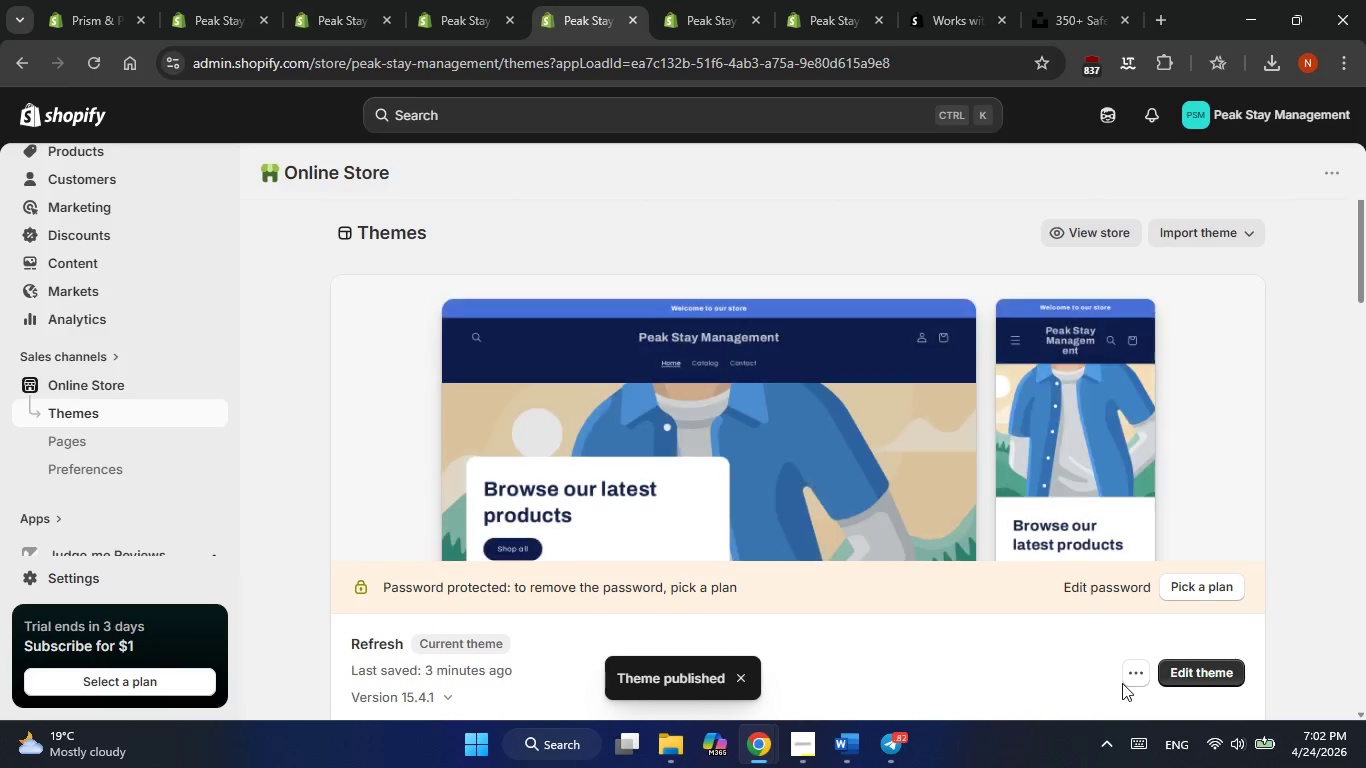 
left_click([1128, 669])
 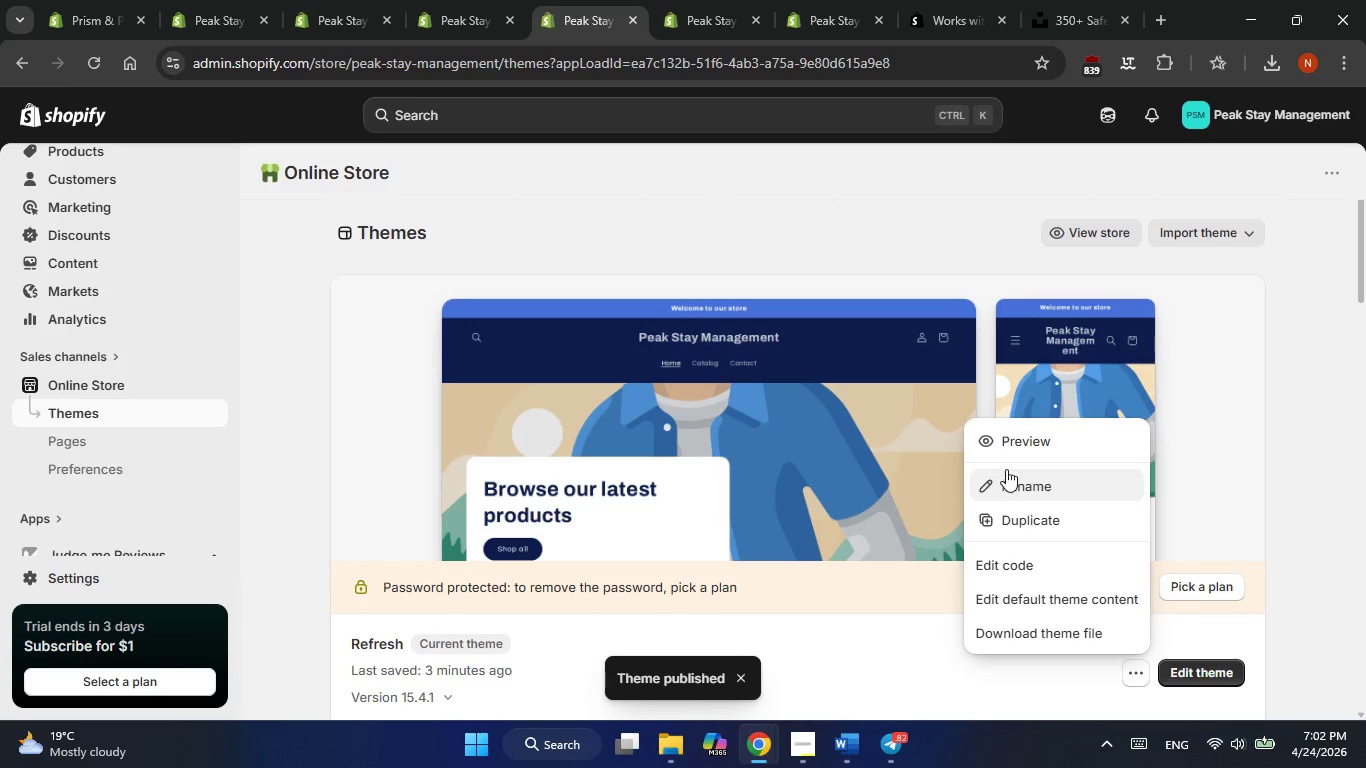 
left_click([1015, 439])
 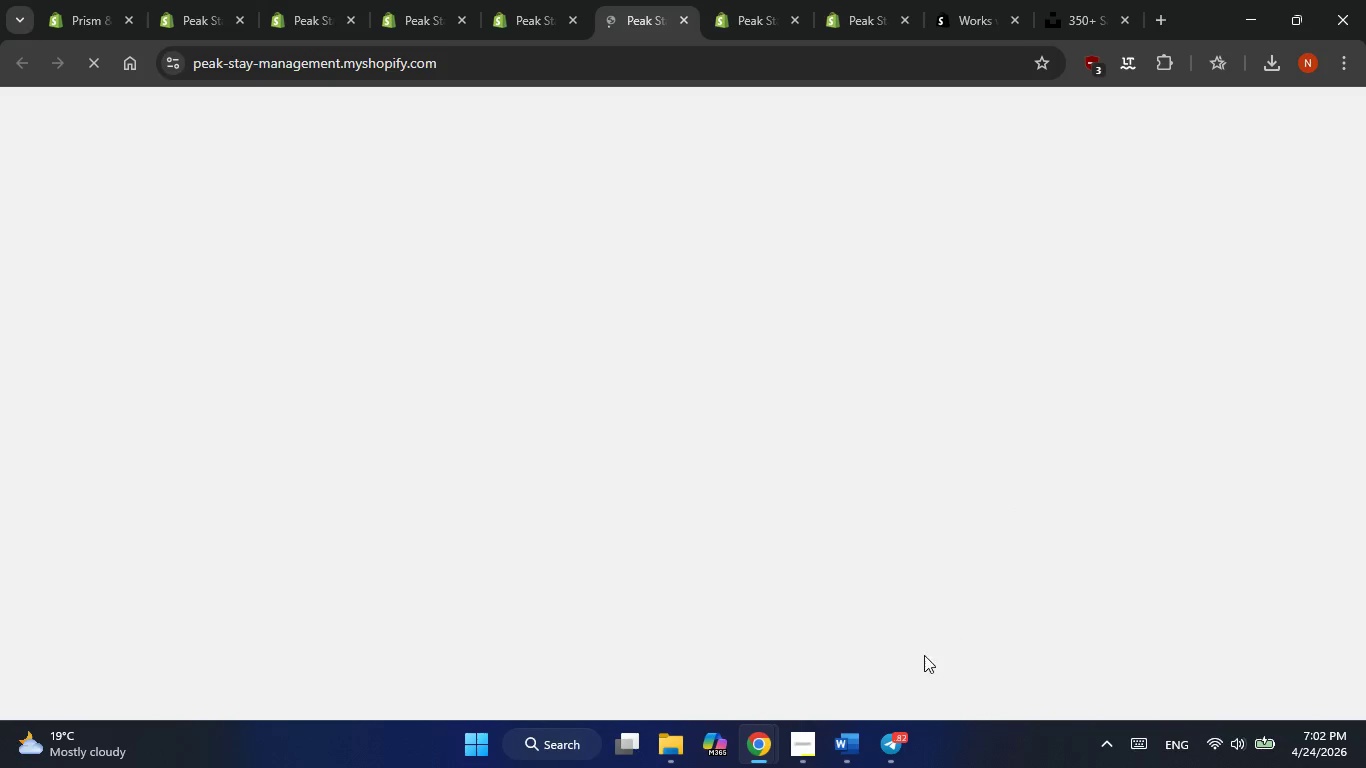 
left_click([811, 743])